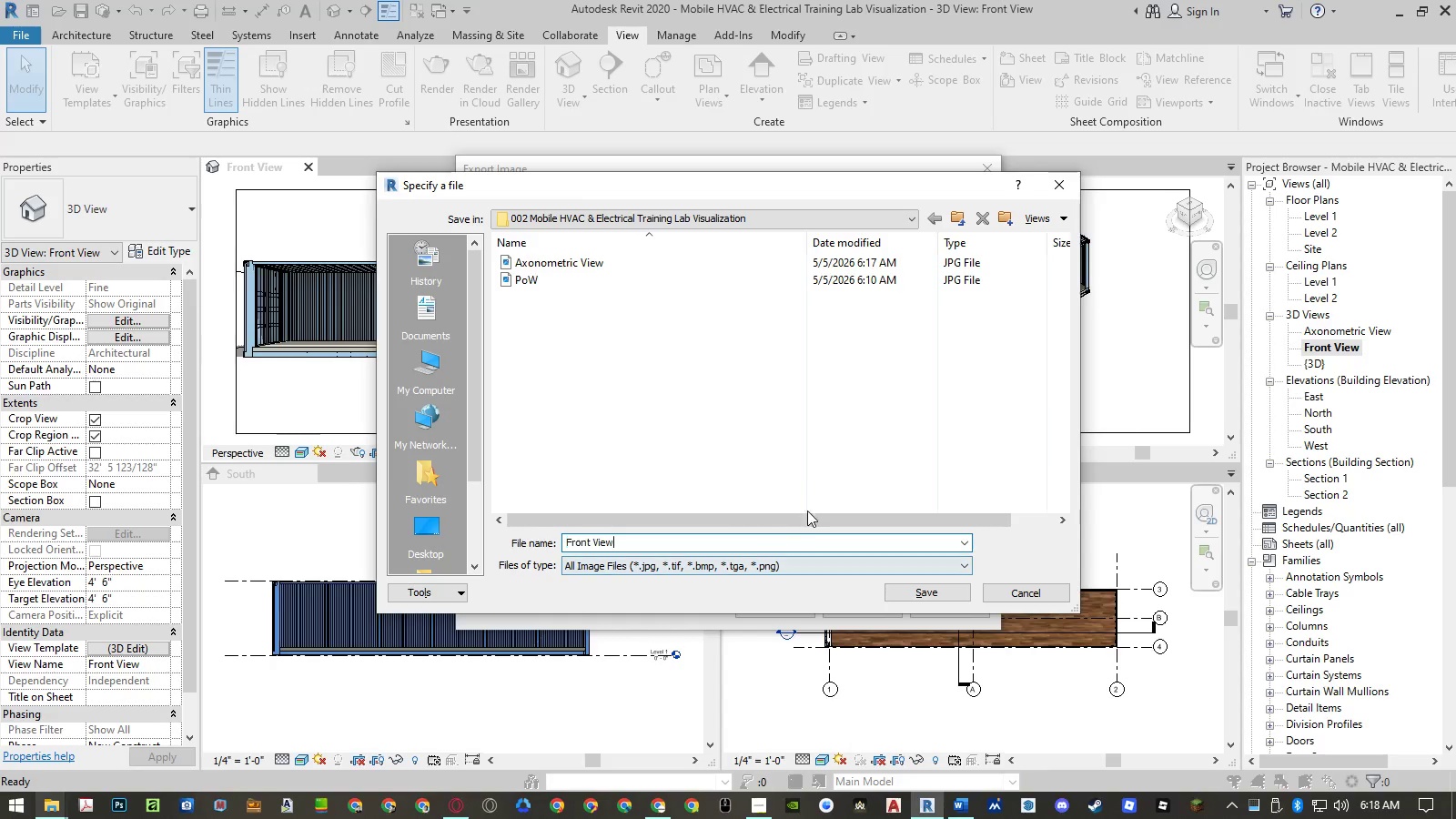 
key(Control+V)
 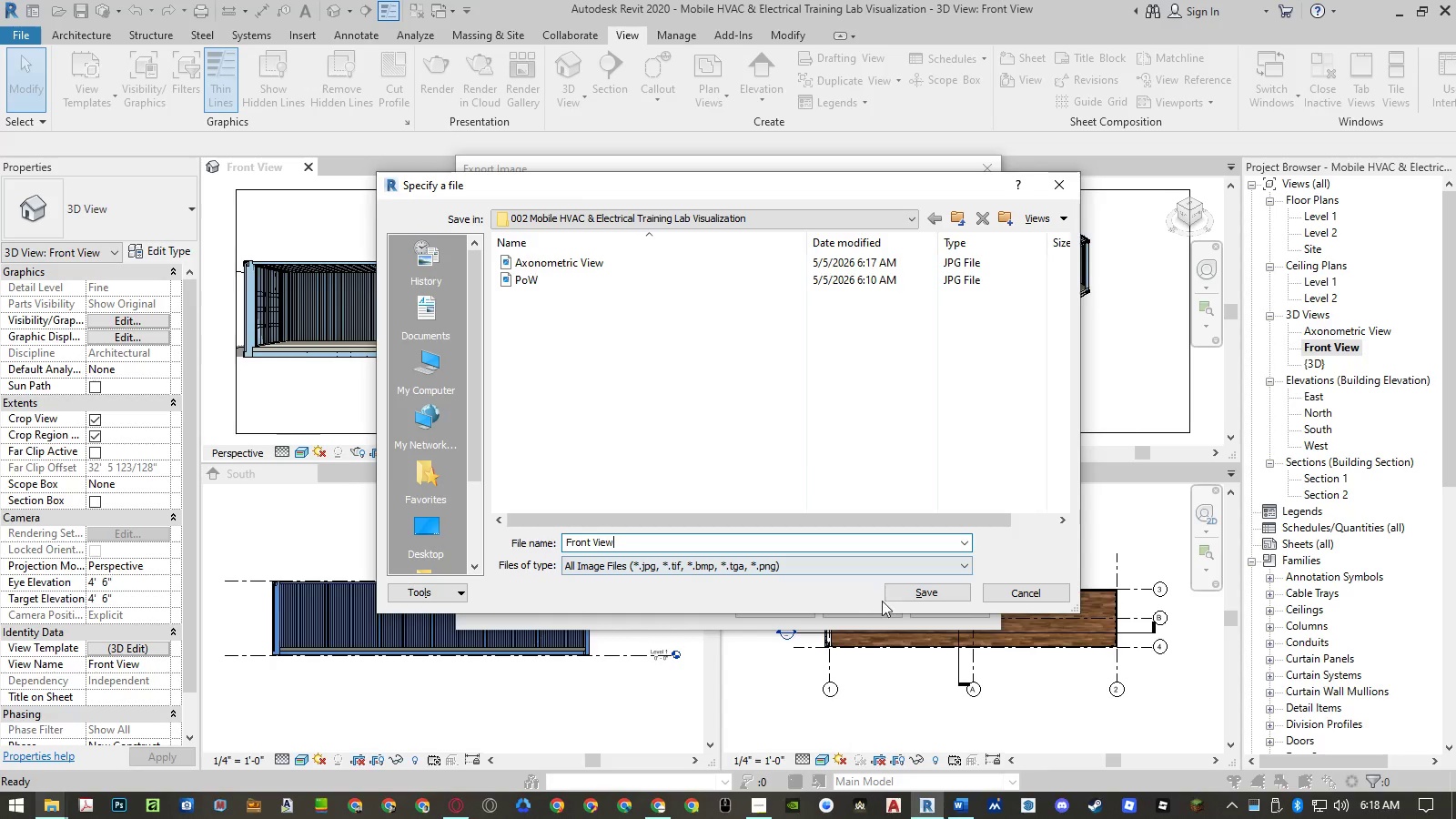 
left_click([899, 593])
 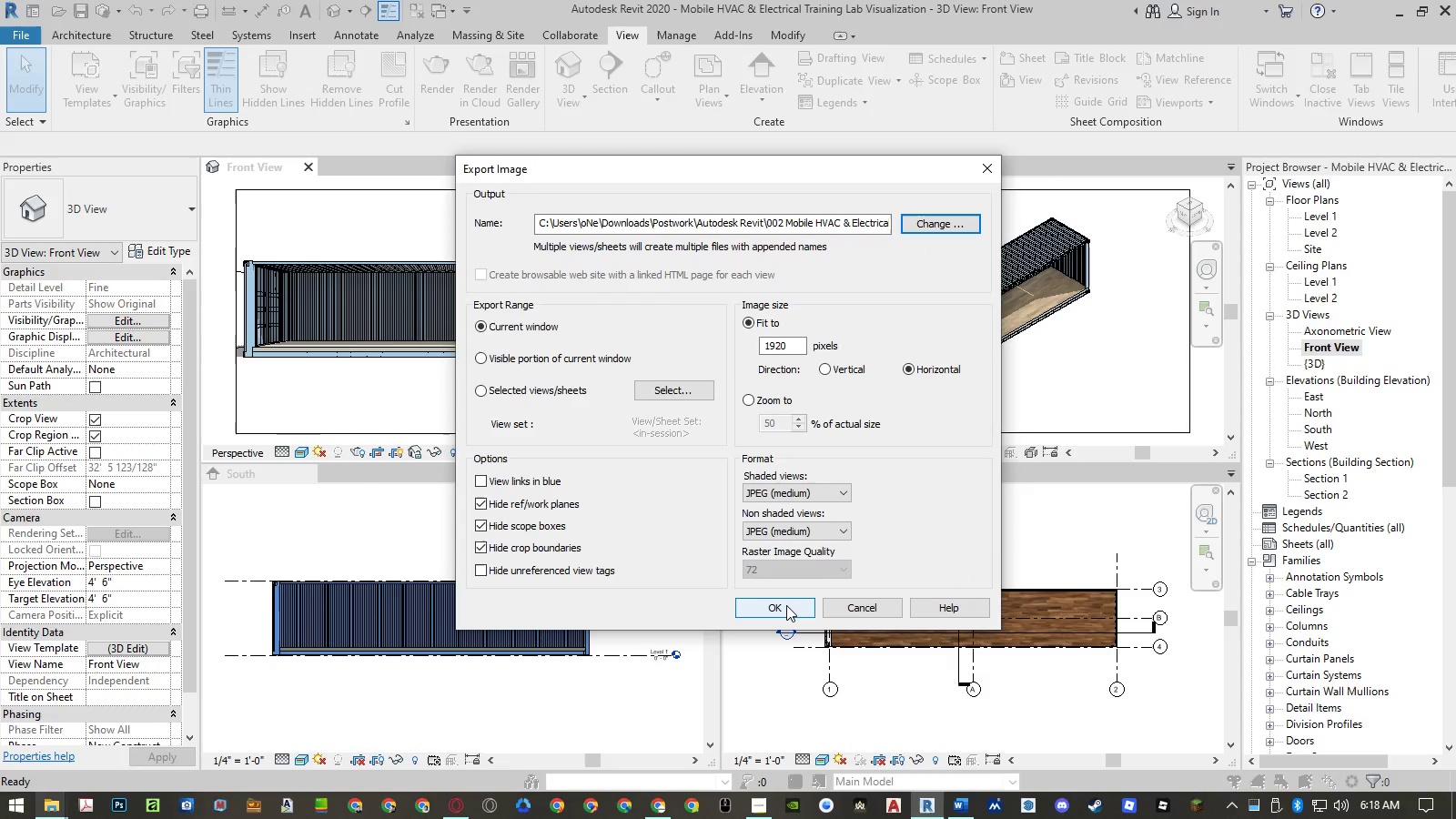 
left_click([786, 605])
 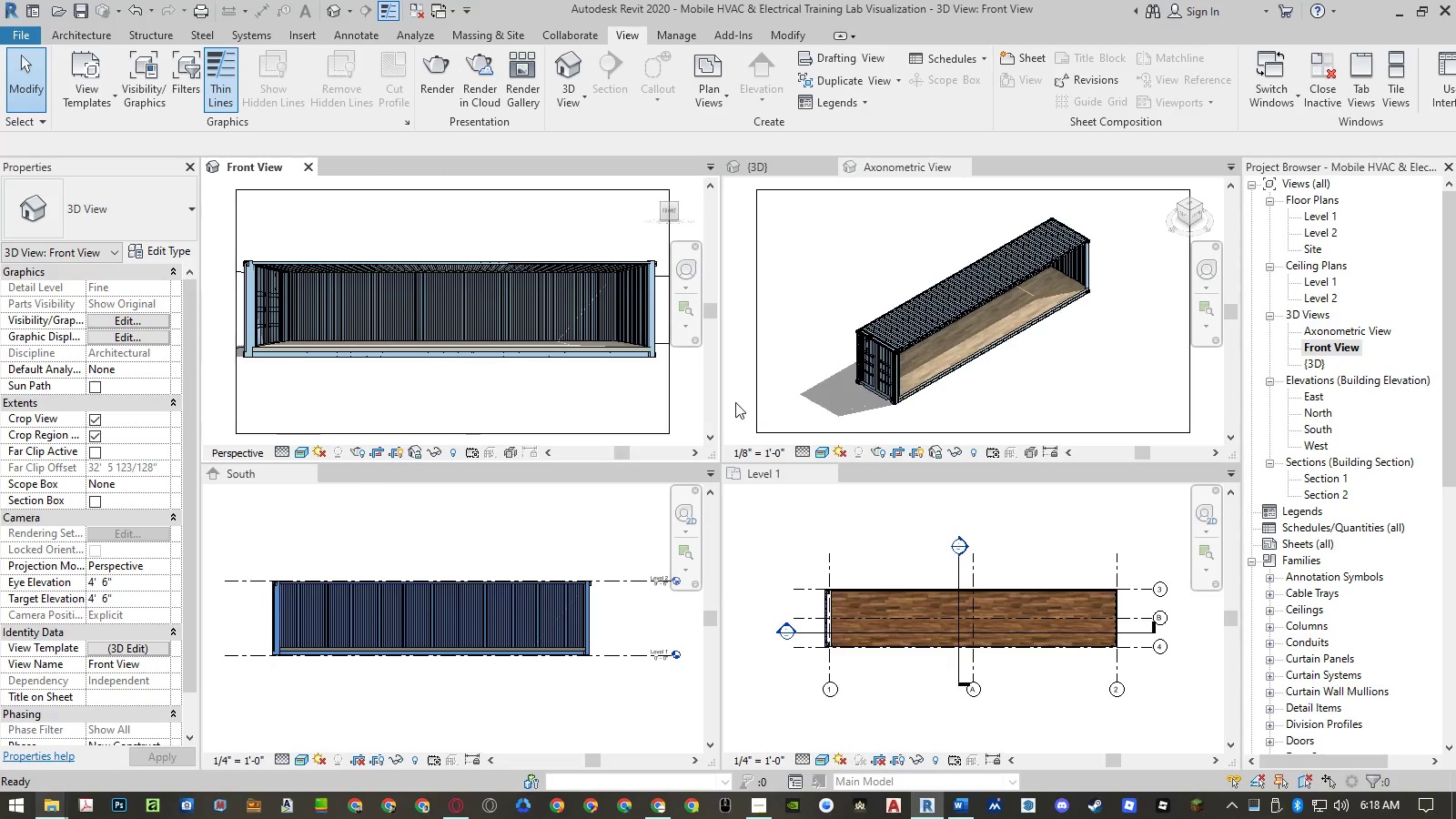 
wait(5.61)
 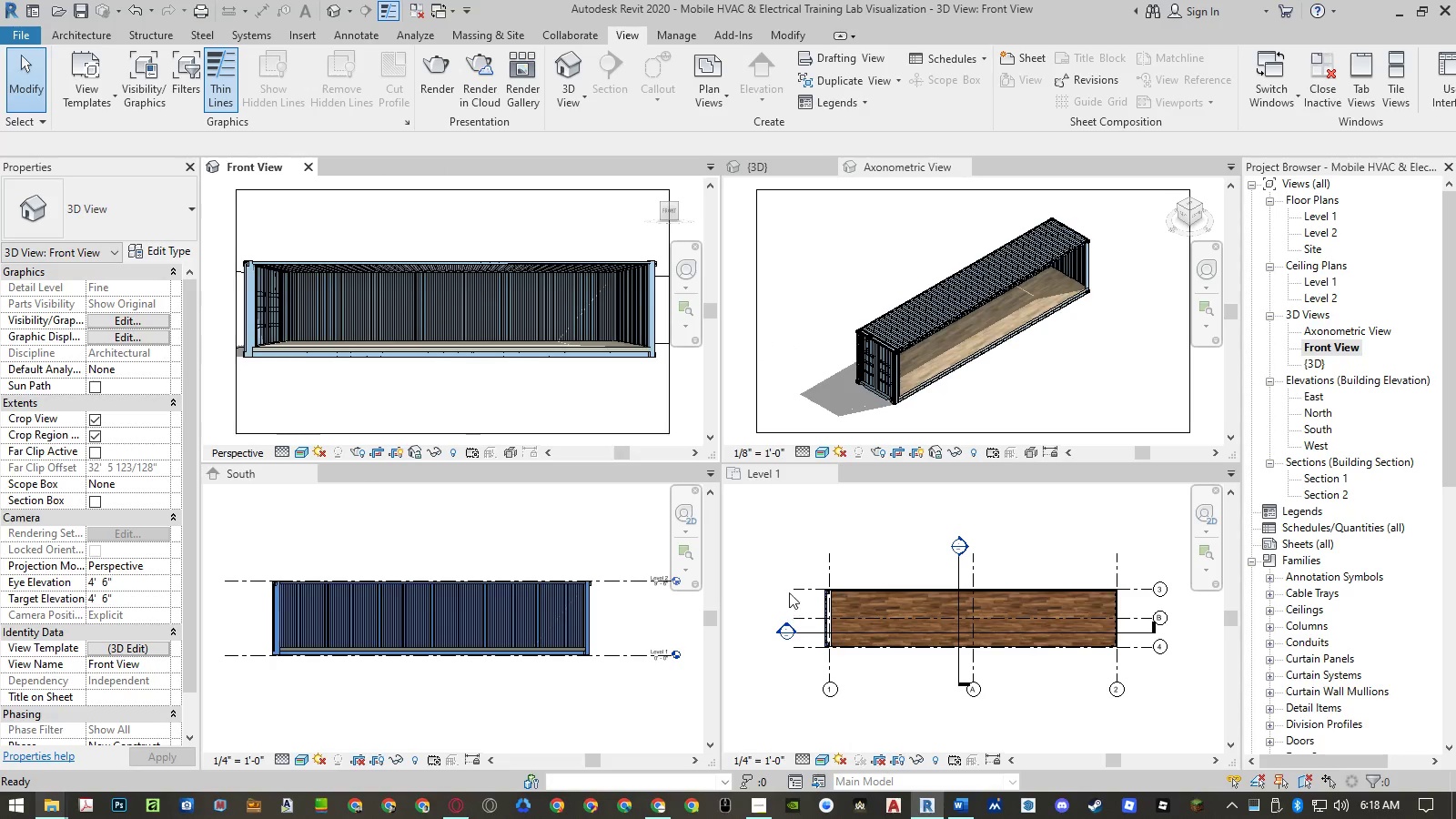 
left_click([733, 400])
 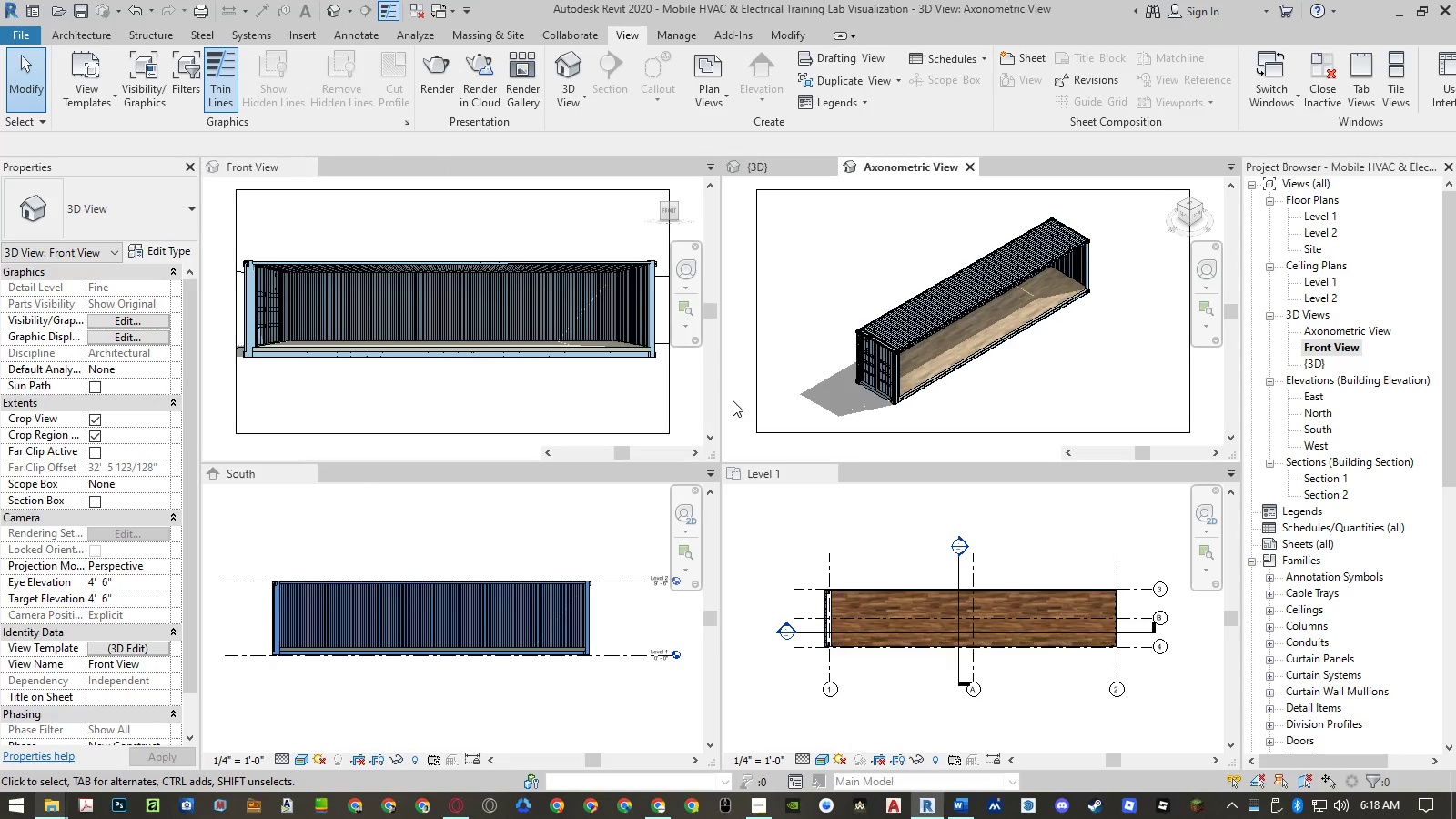 
key(Control+S)
 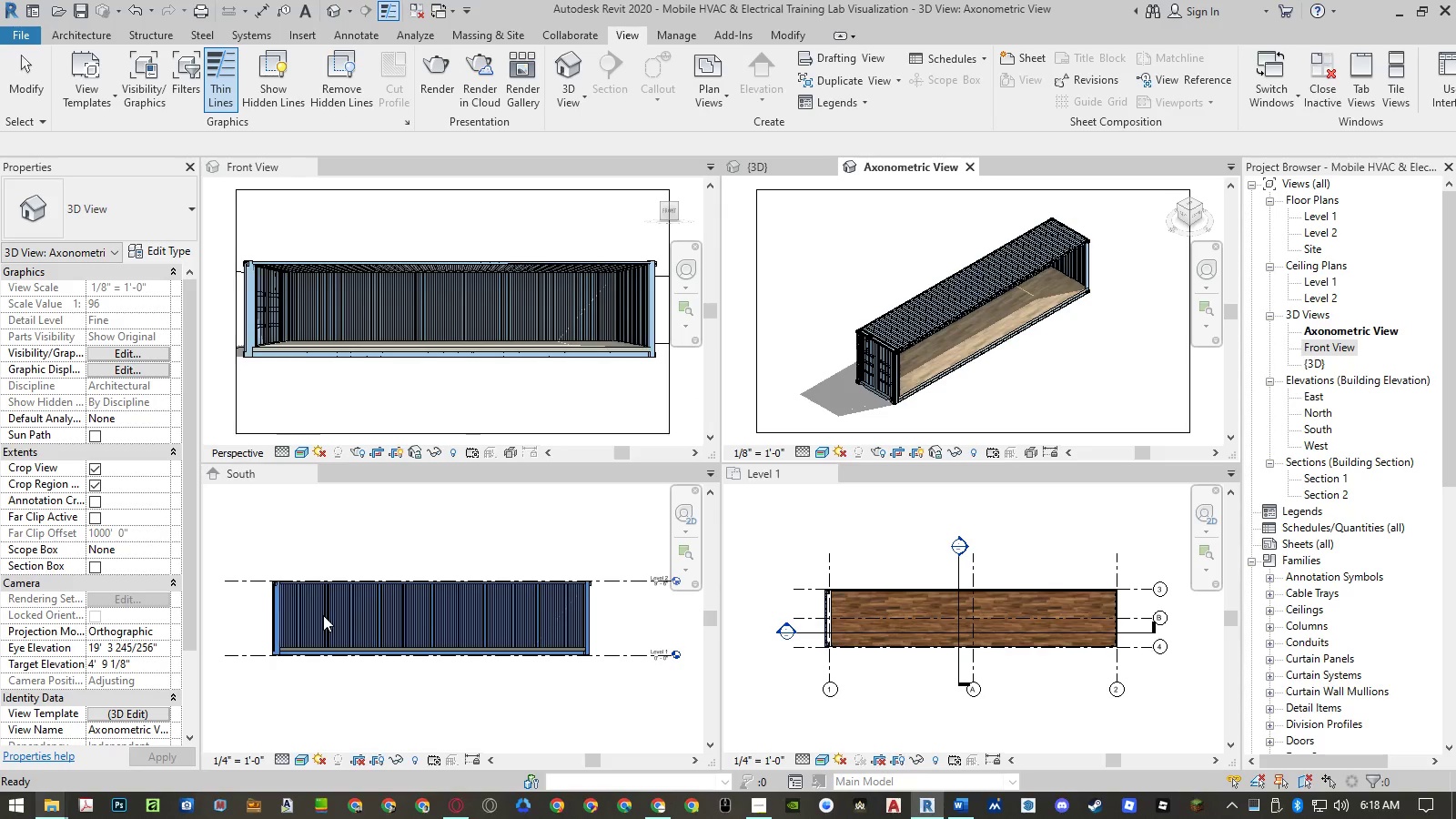 
left_click([56, 814])
 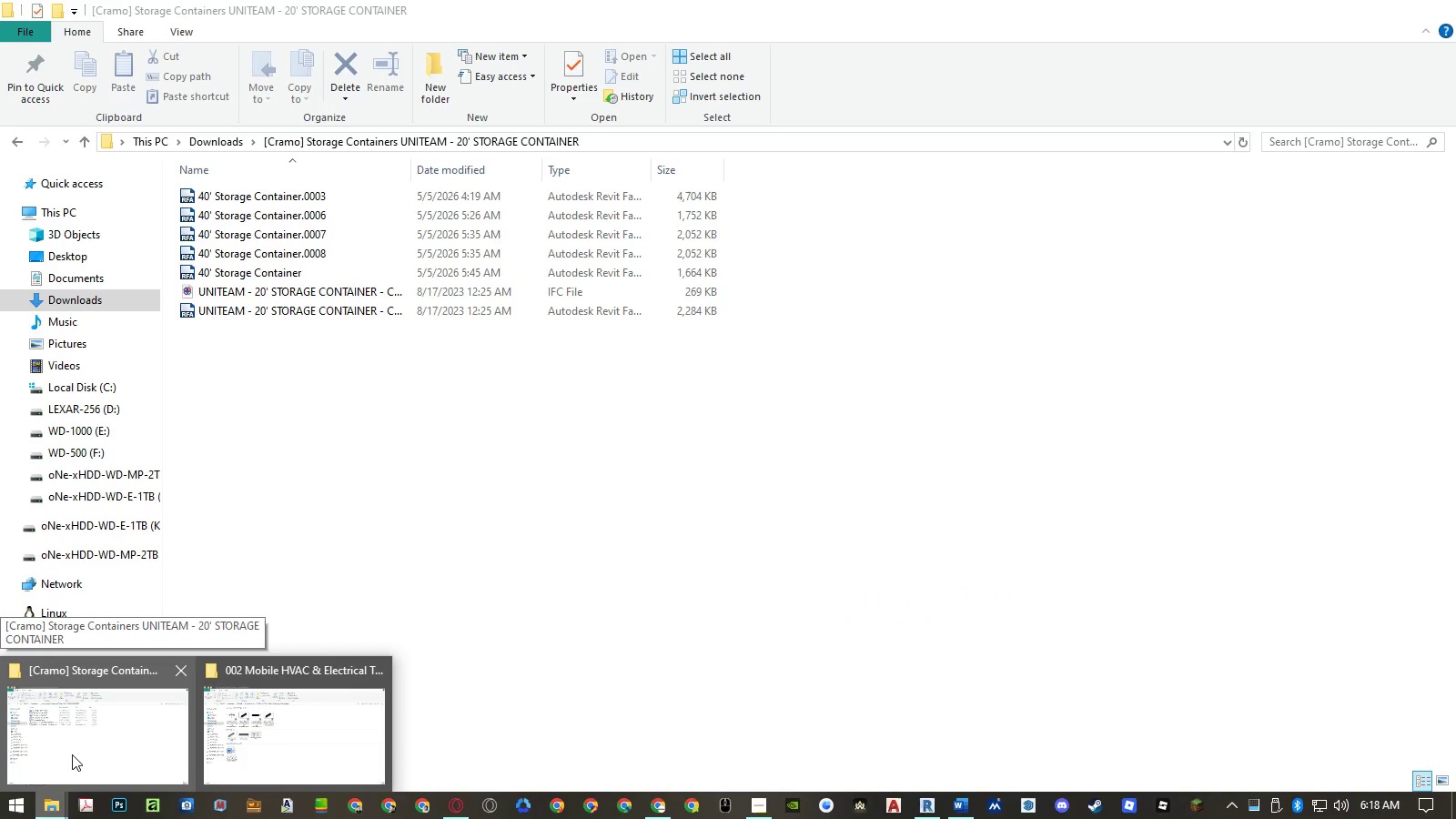 
left_click([72, 754])
 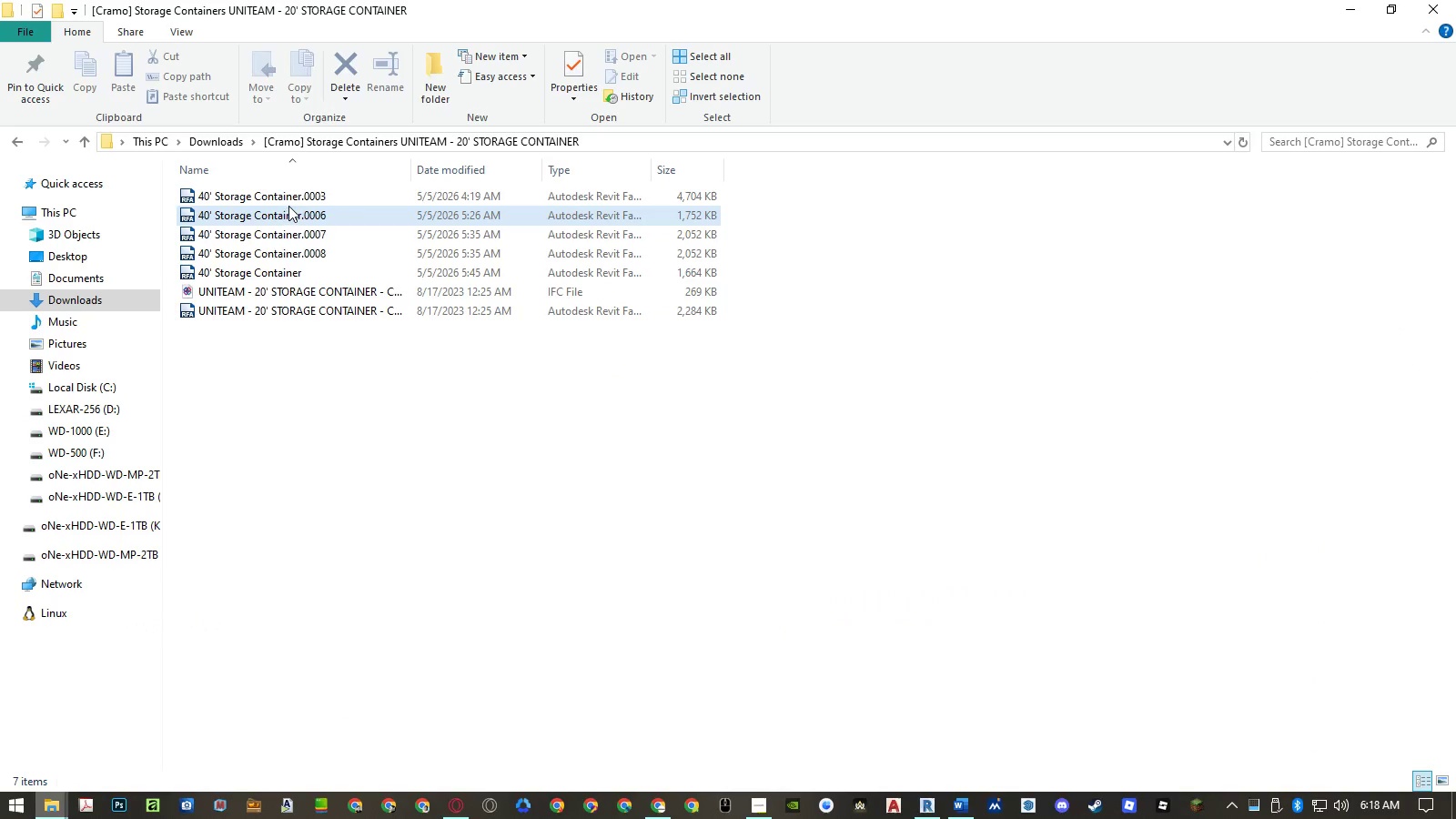 
left_click([290, 201])
 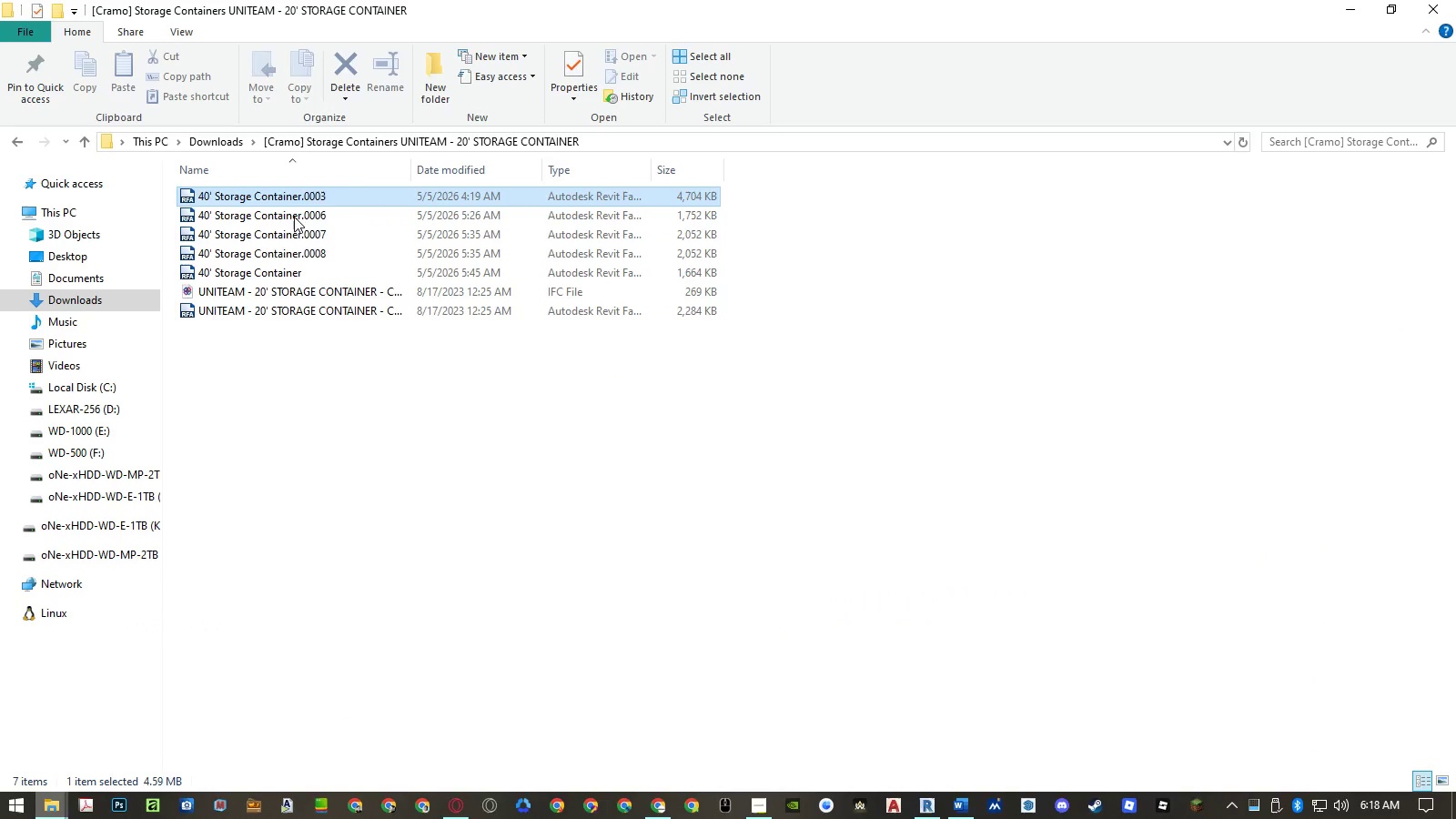 
hold_key(key=ShiftLeft, duration=0.64)
double_click([301, 252])
 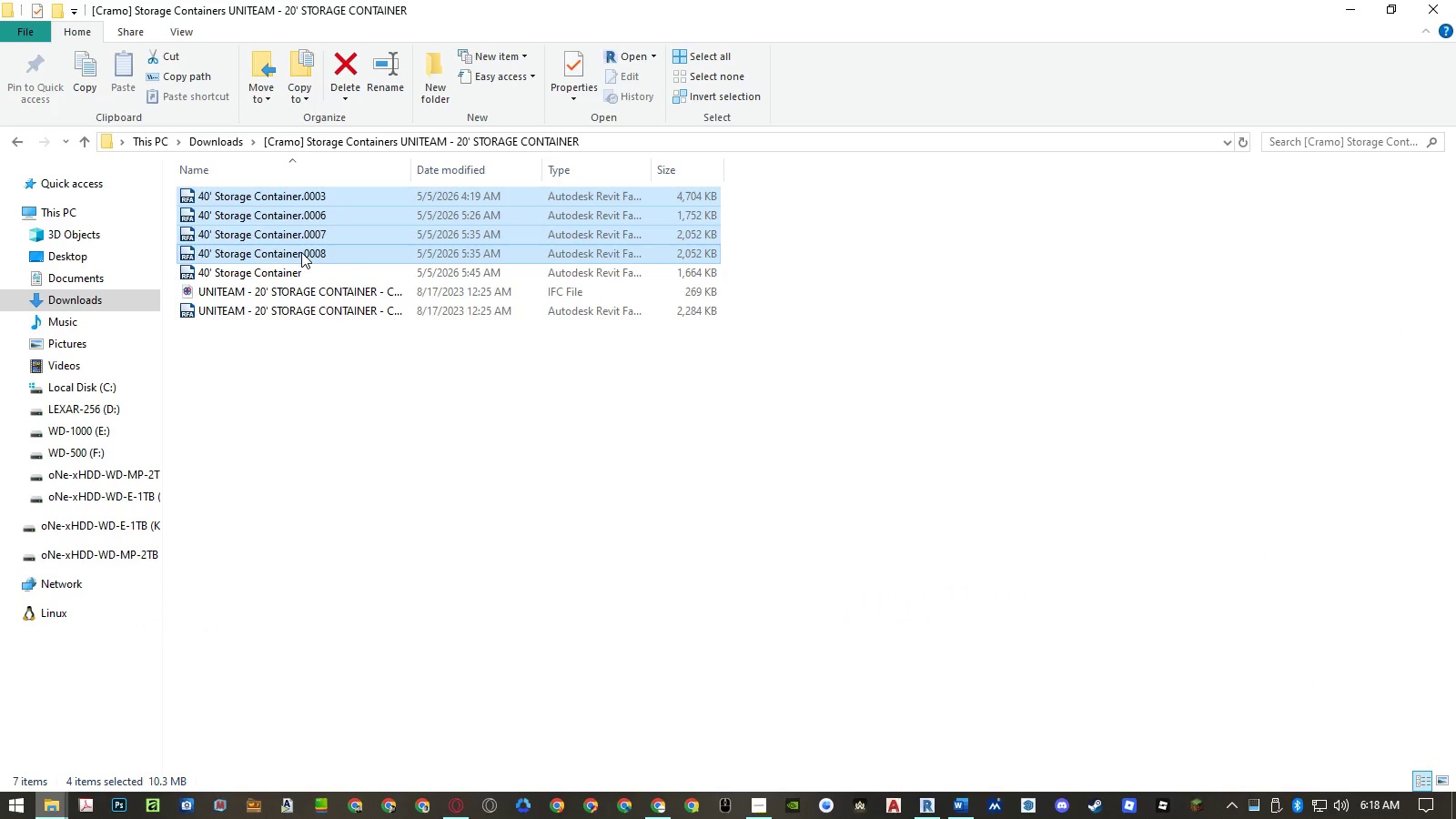 
key(Delete)
 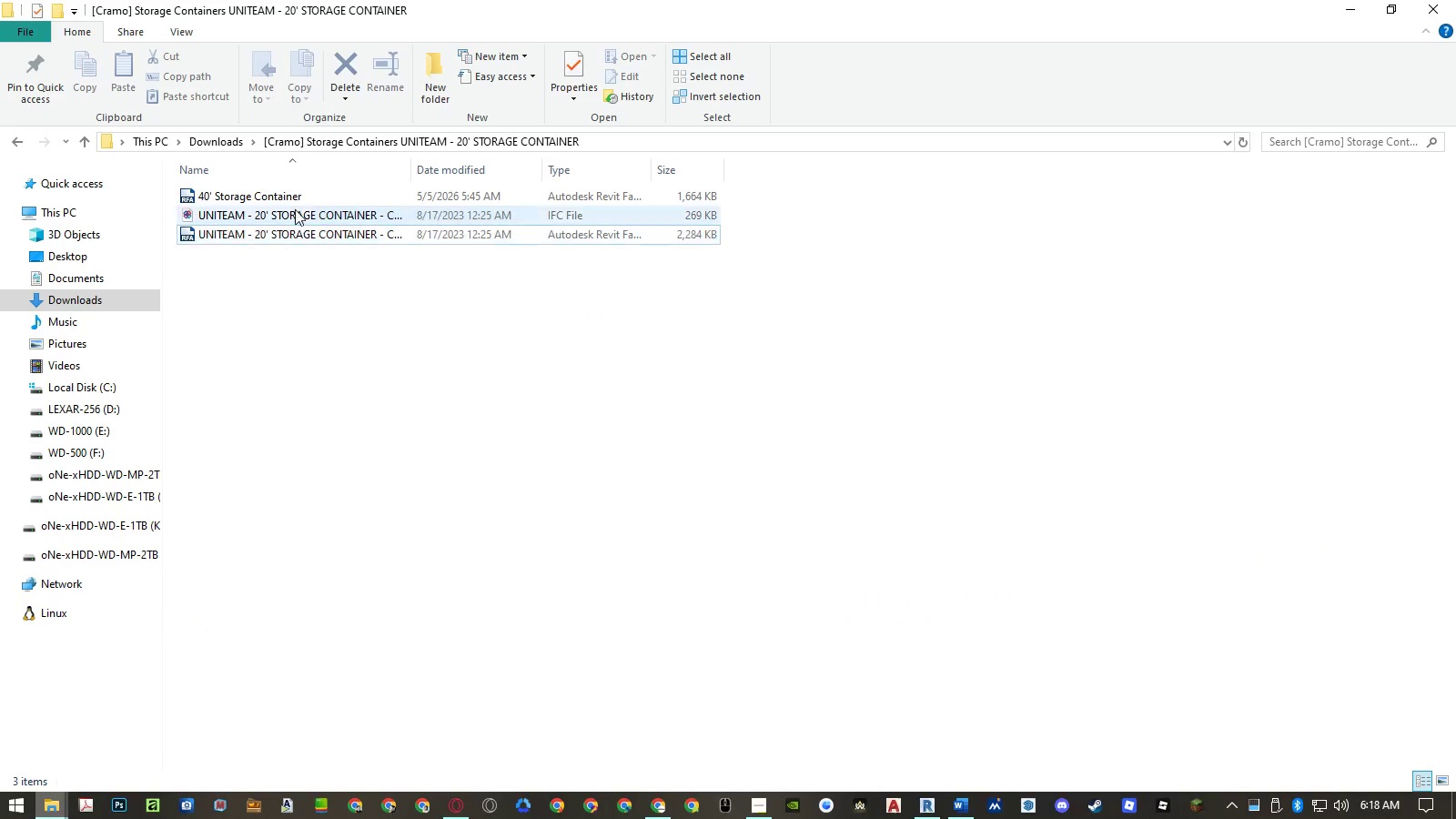 
left_click([293, 196])
 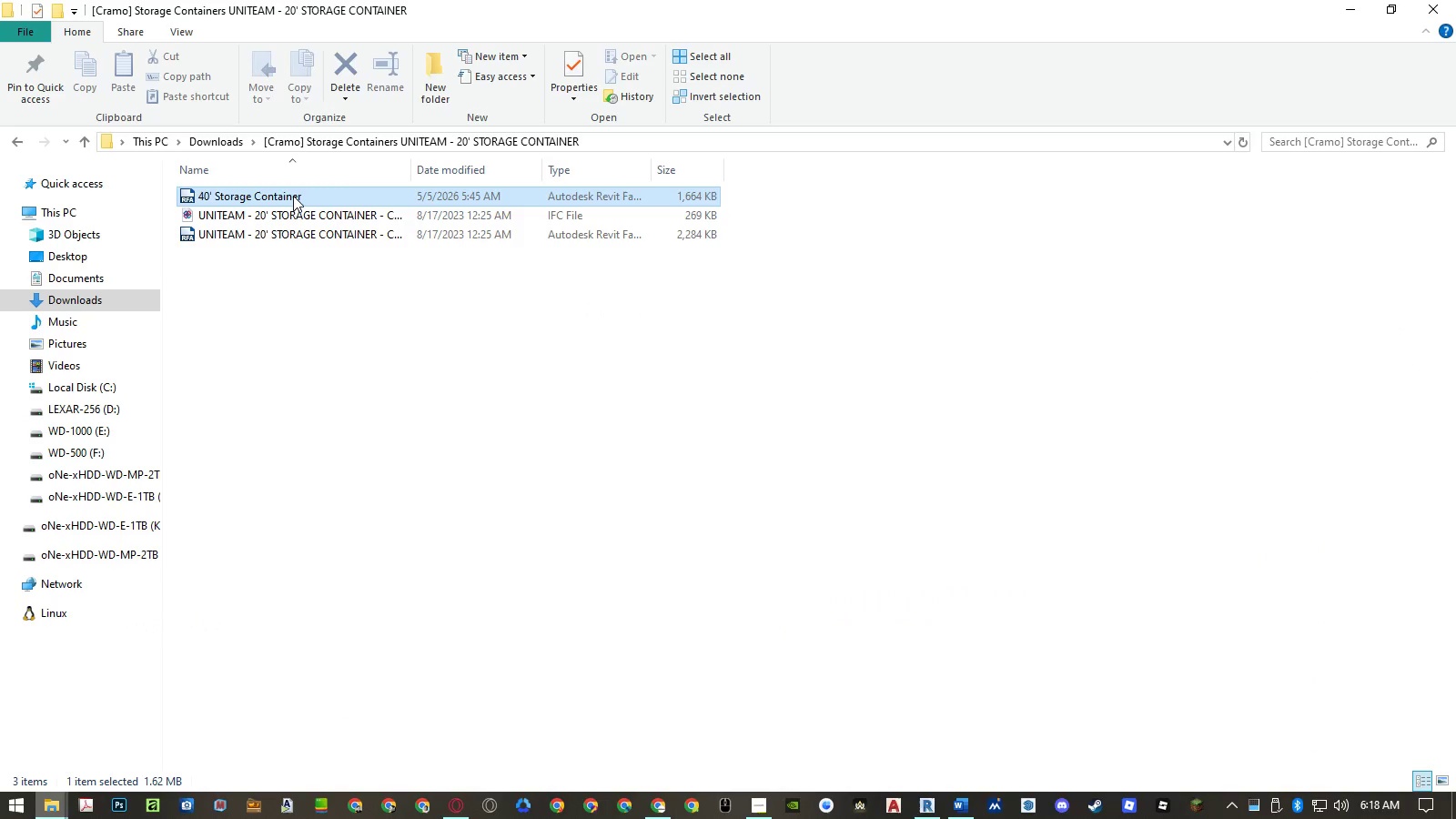 
key(Control+X)
 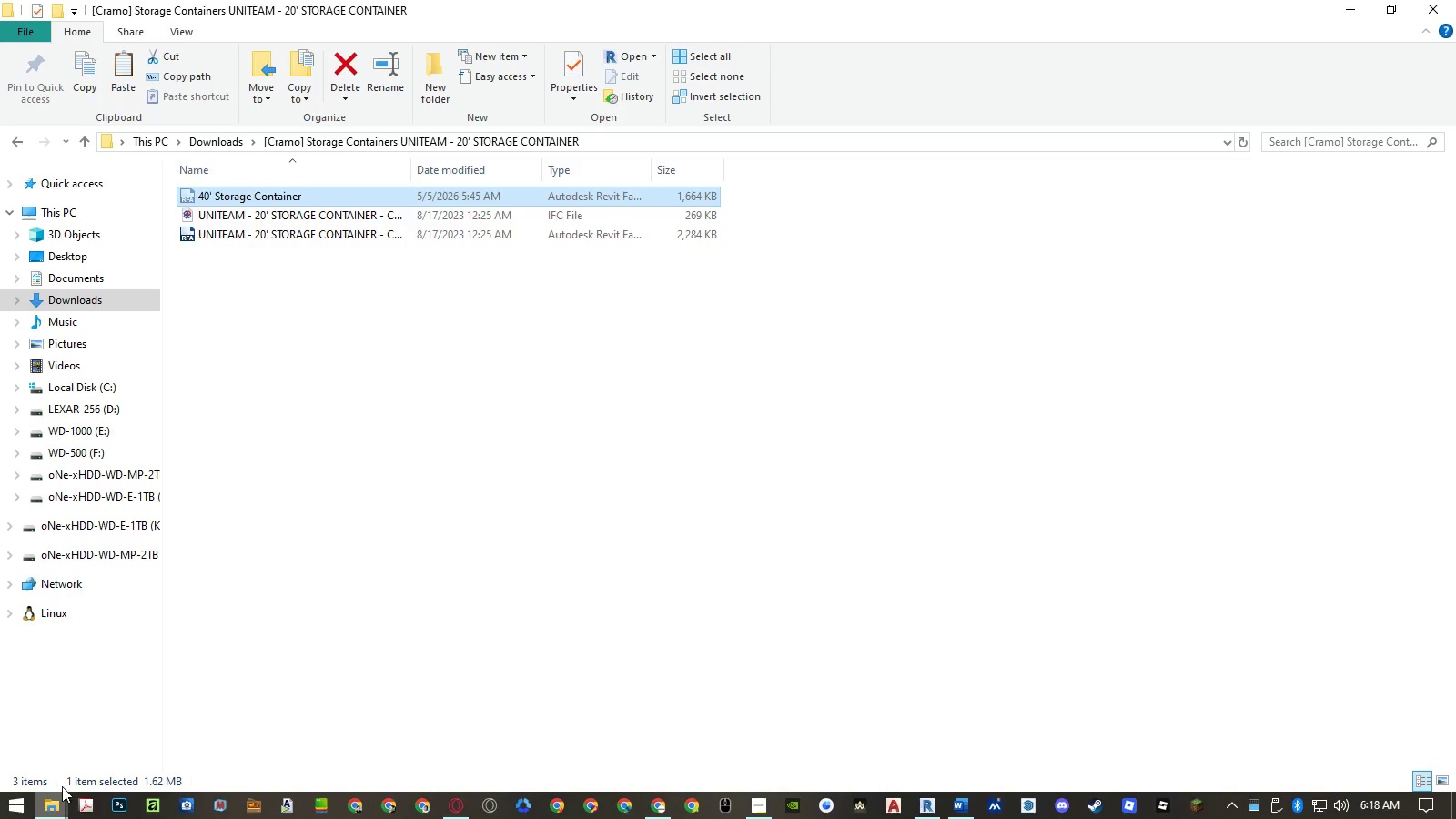 
left_click([54, 803])
 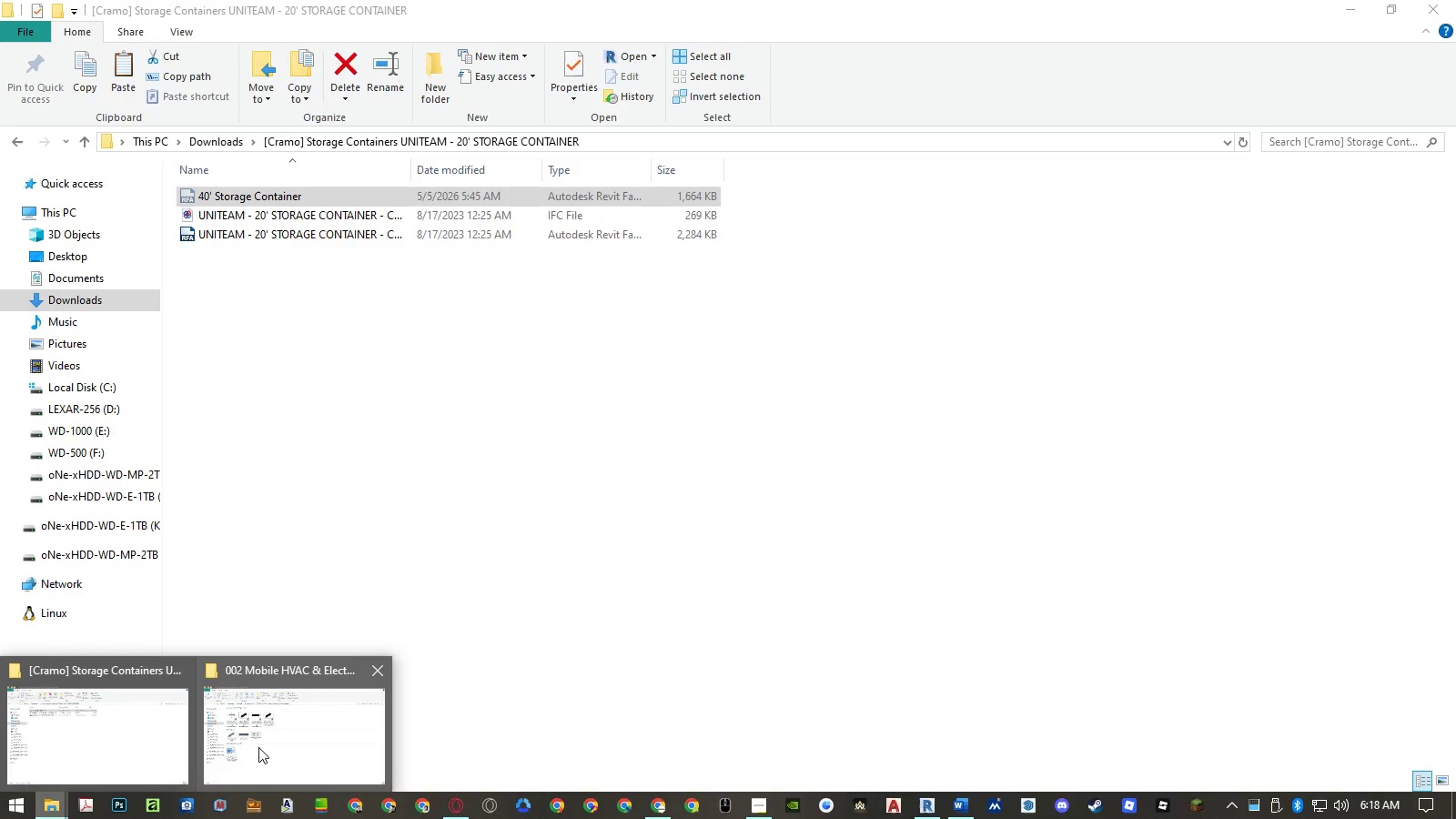 
left_click([259, 747])
 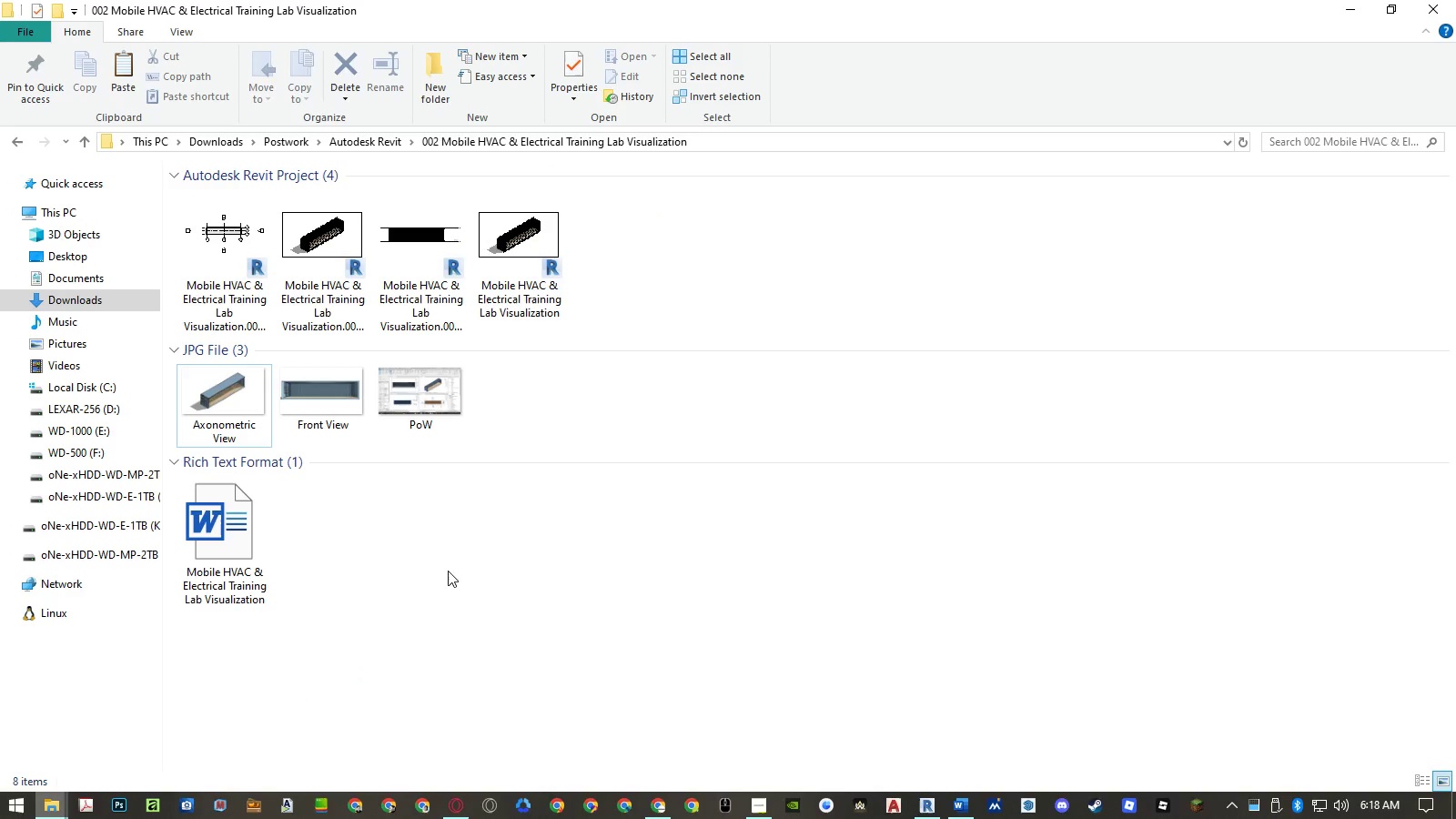 
left_click([449, 572])
 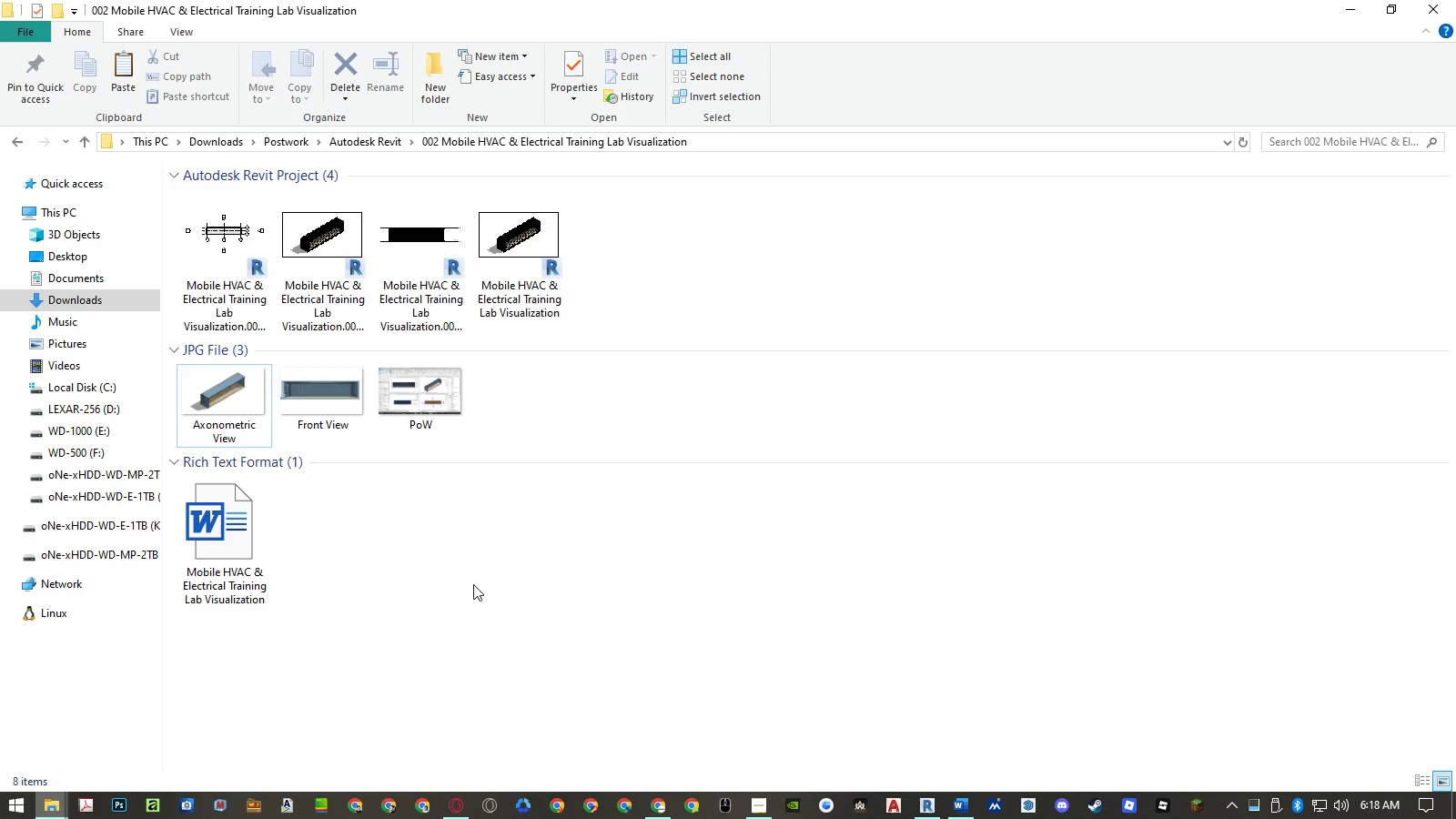 
key(Control+ControlLeft)
 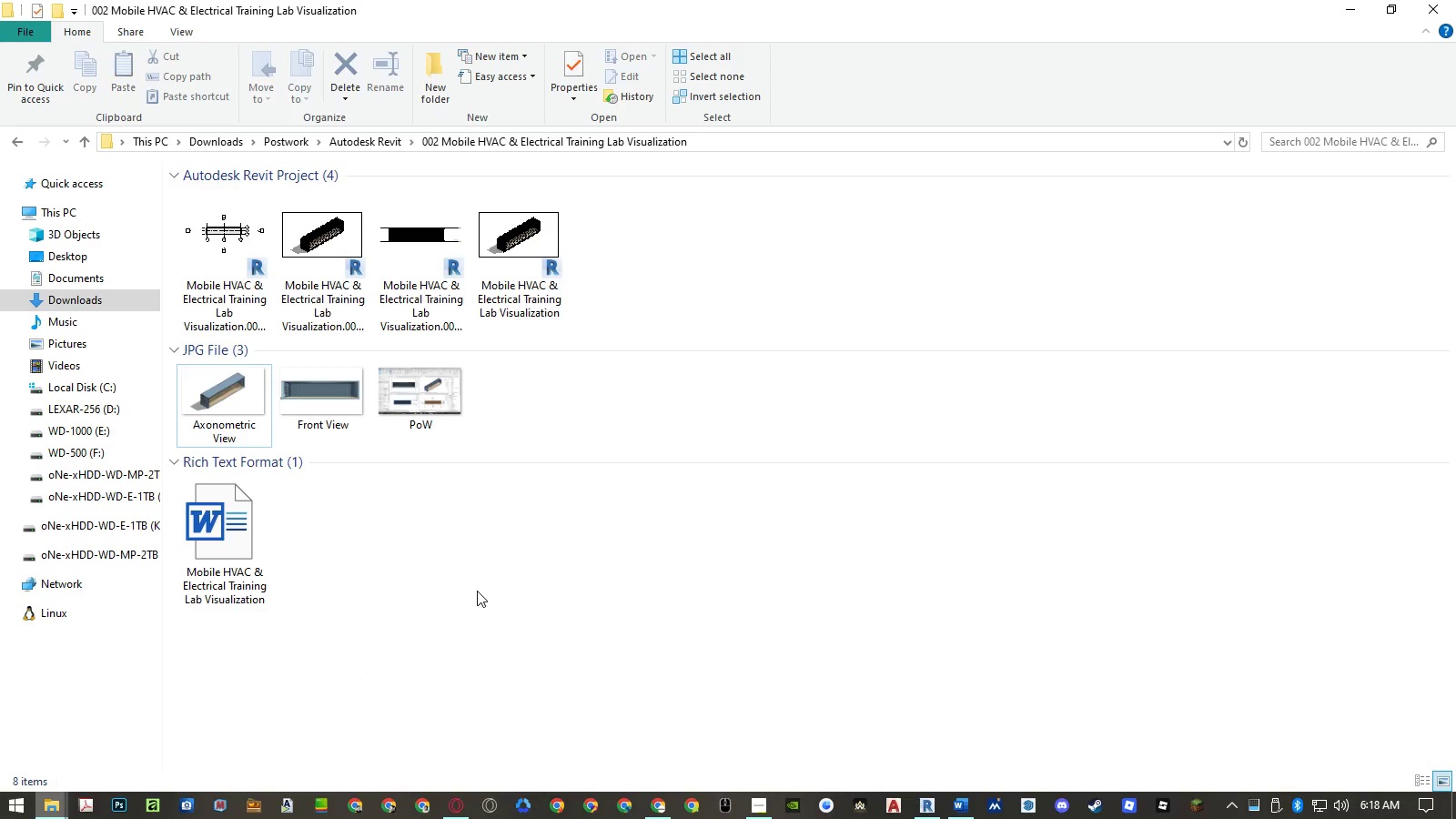 
key(Control+V)
 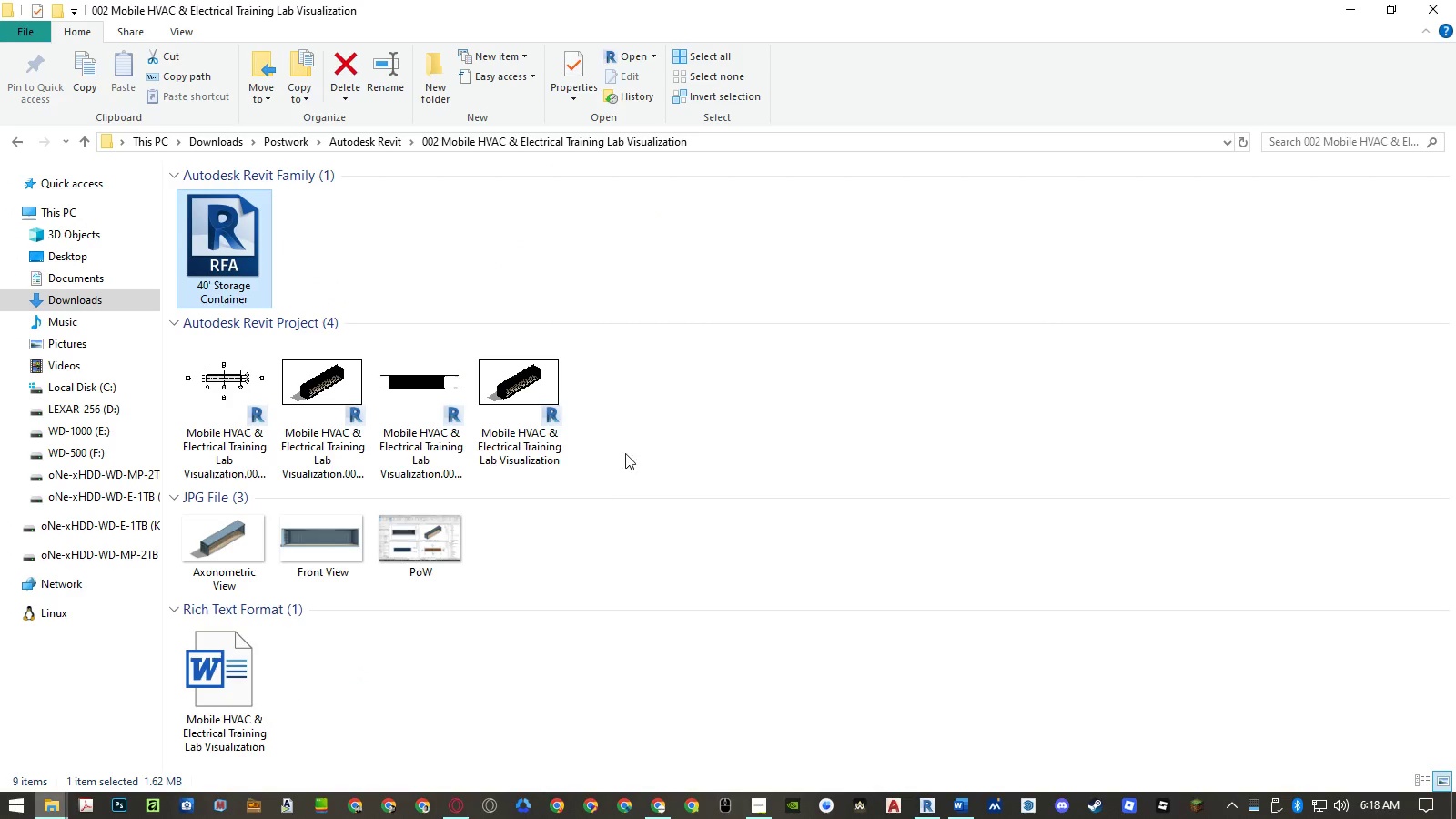 
left_click([670, 419])
 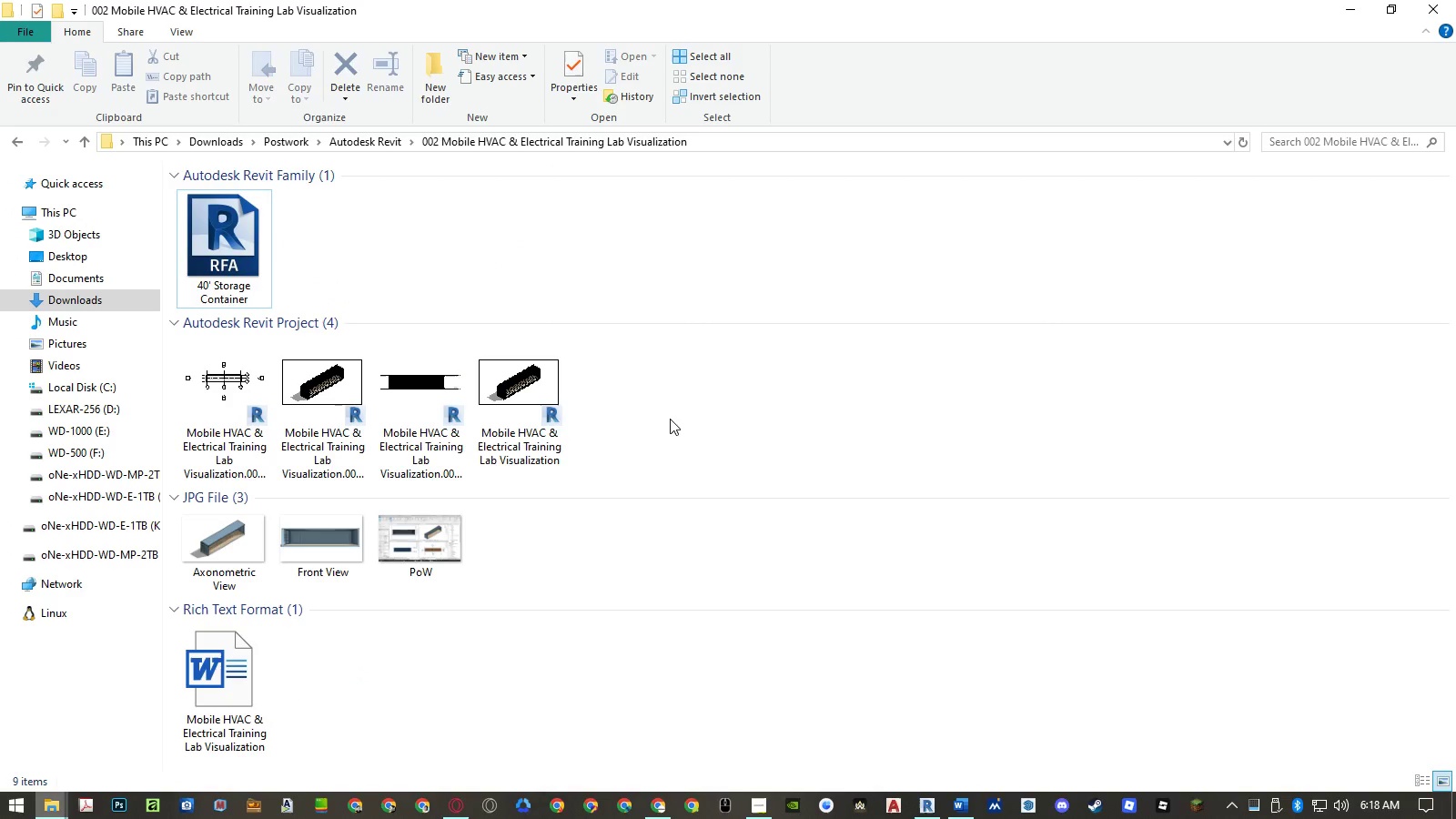 
right_click([670, 418])
 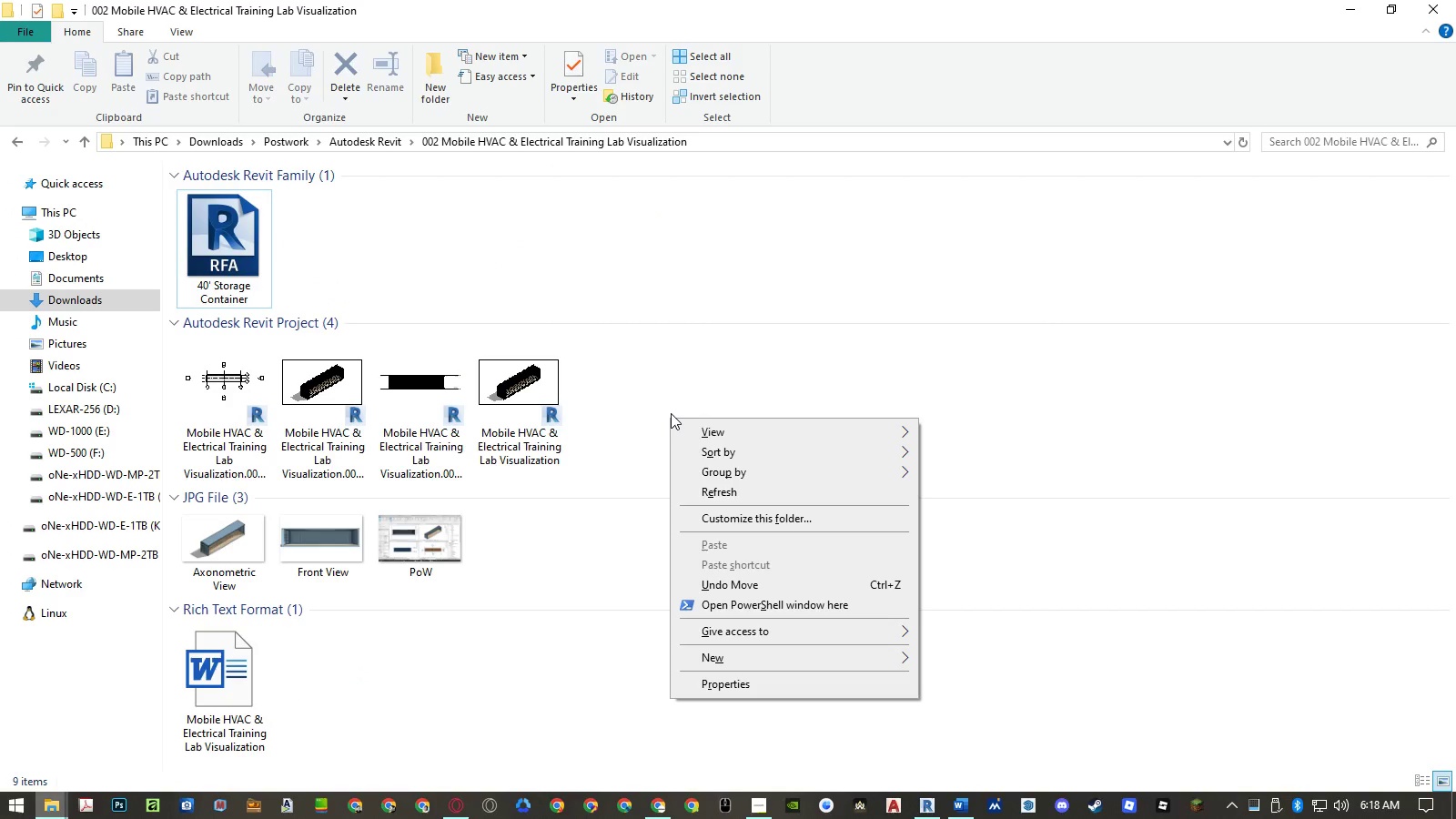 
key(W)
 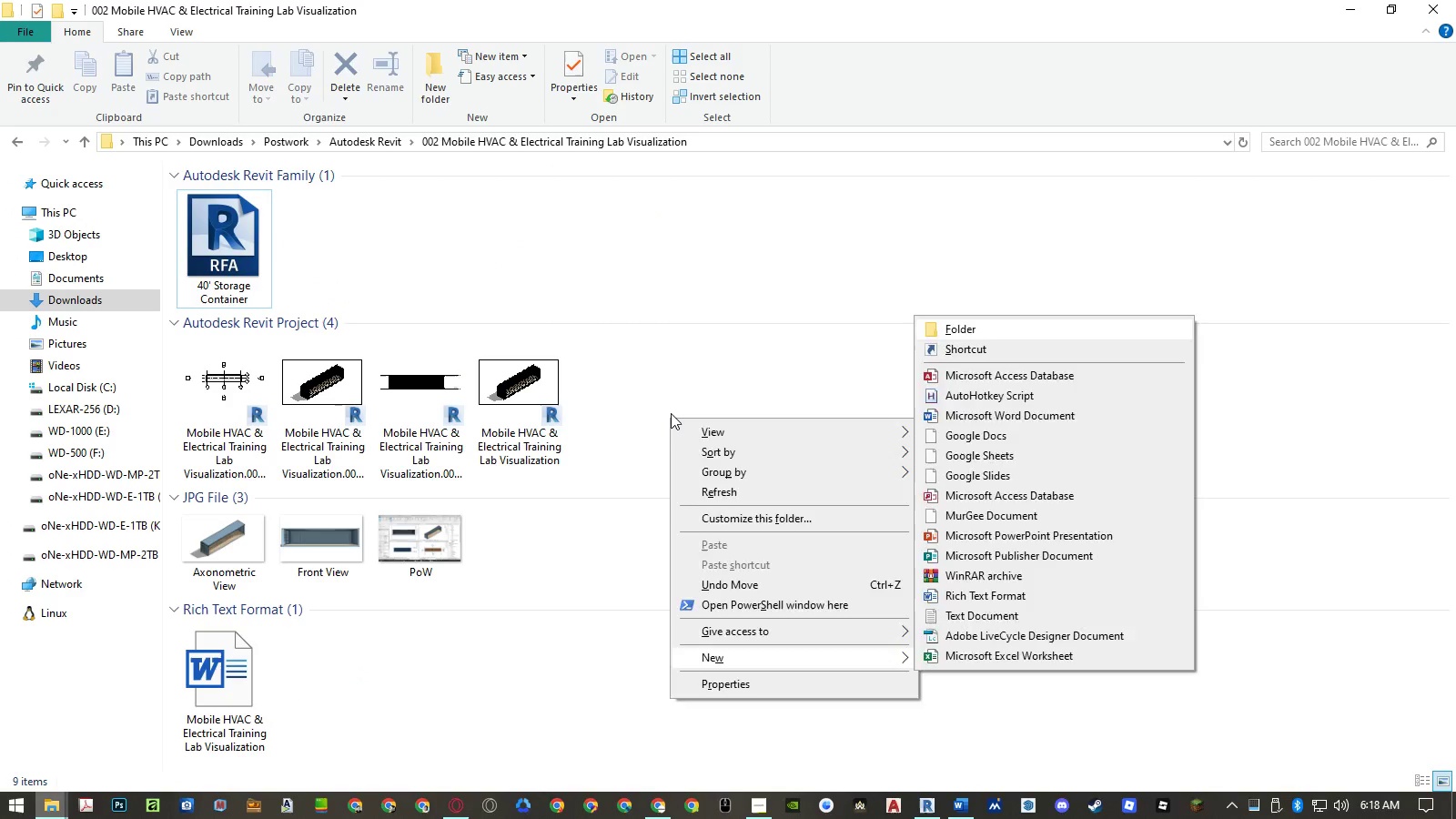 
key(Enter)